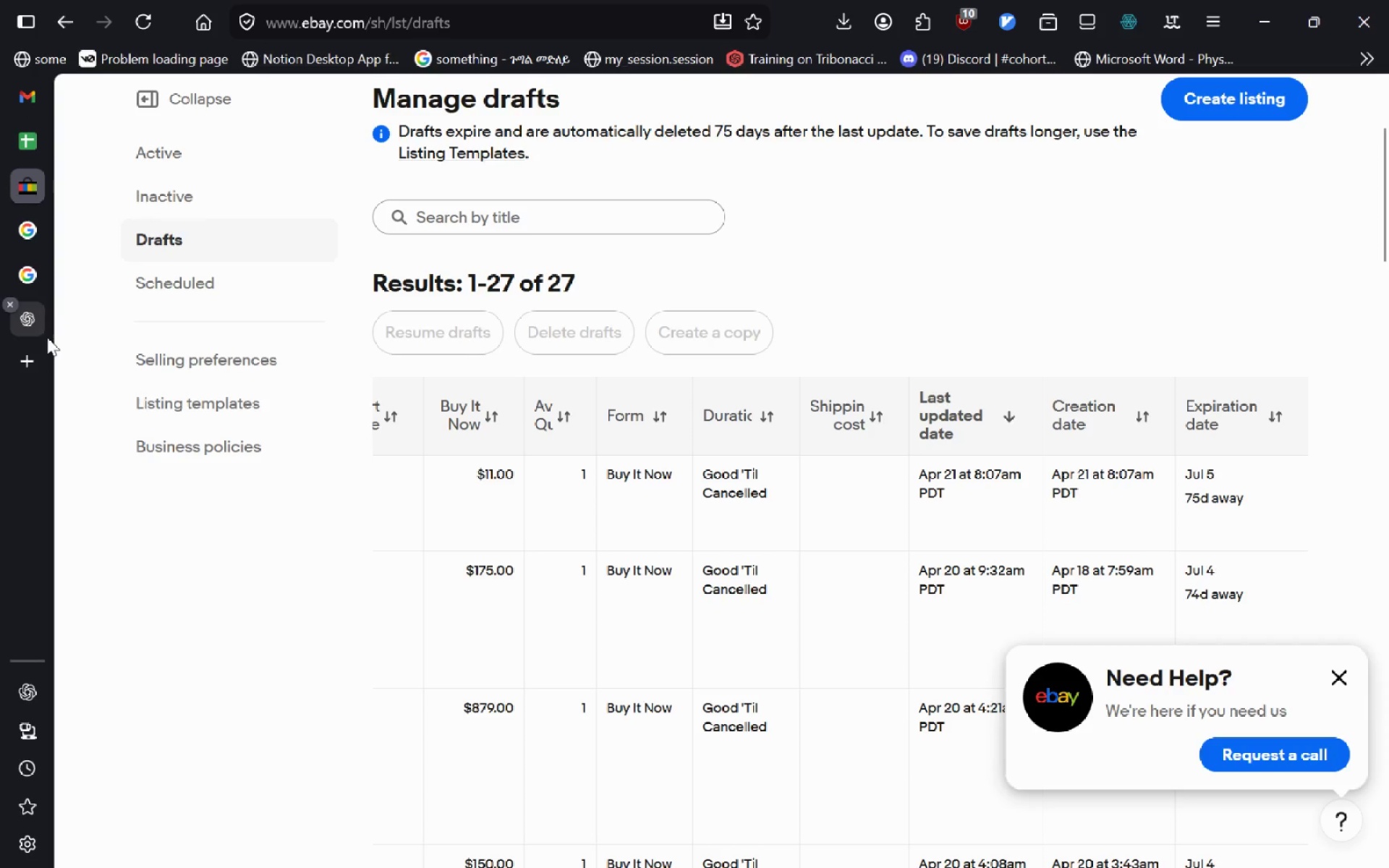 
left_click([35, 352])
 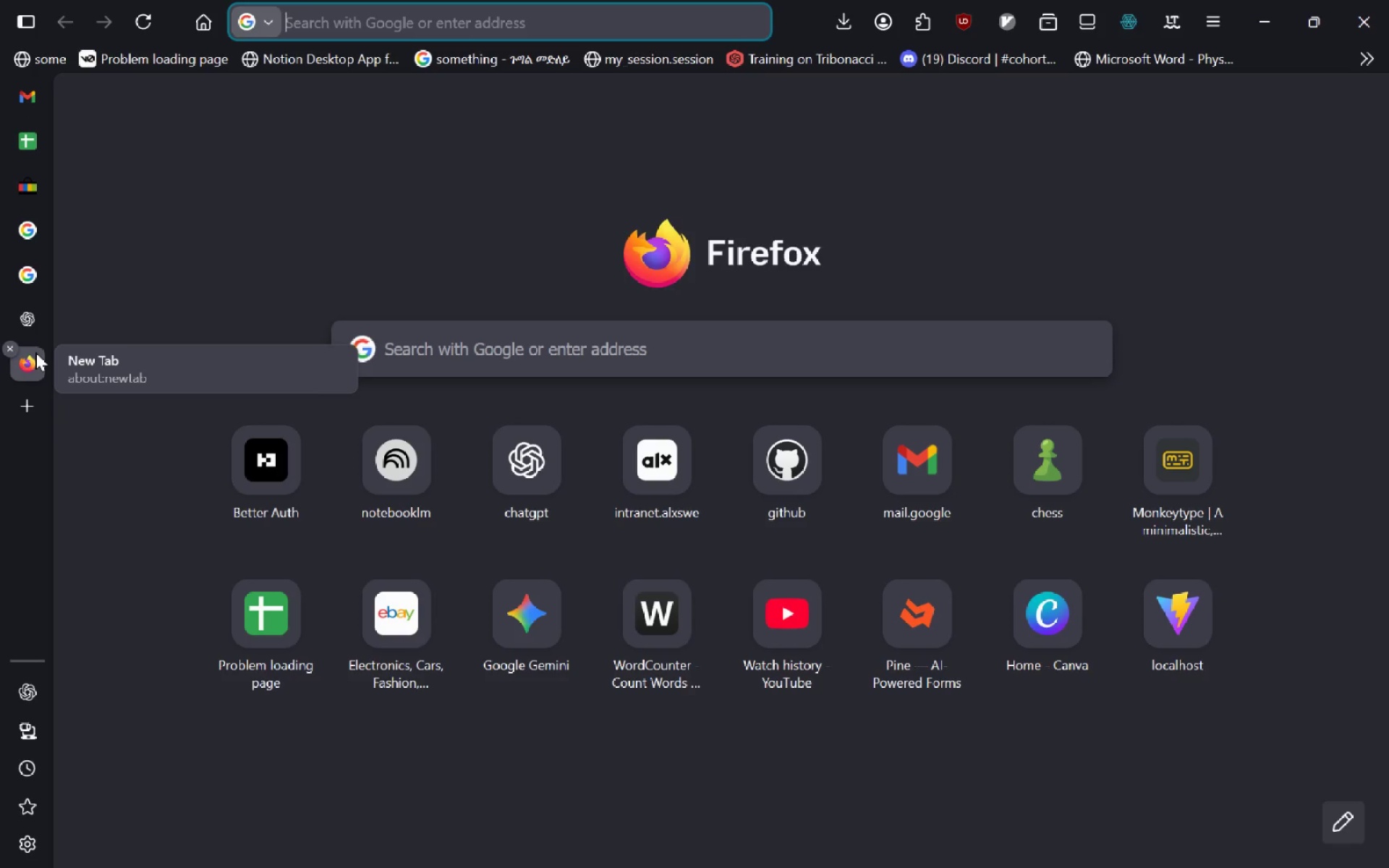 
key(Alt+Tab)
 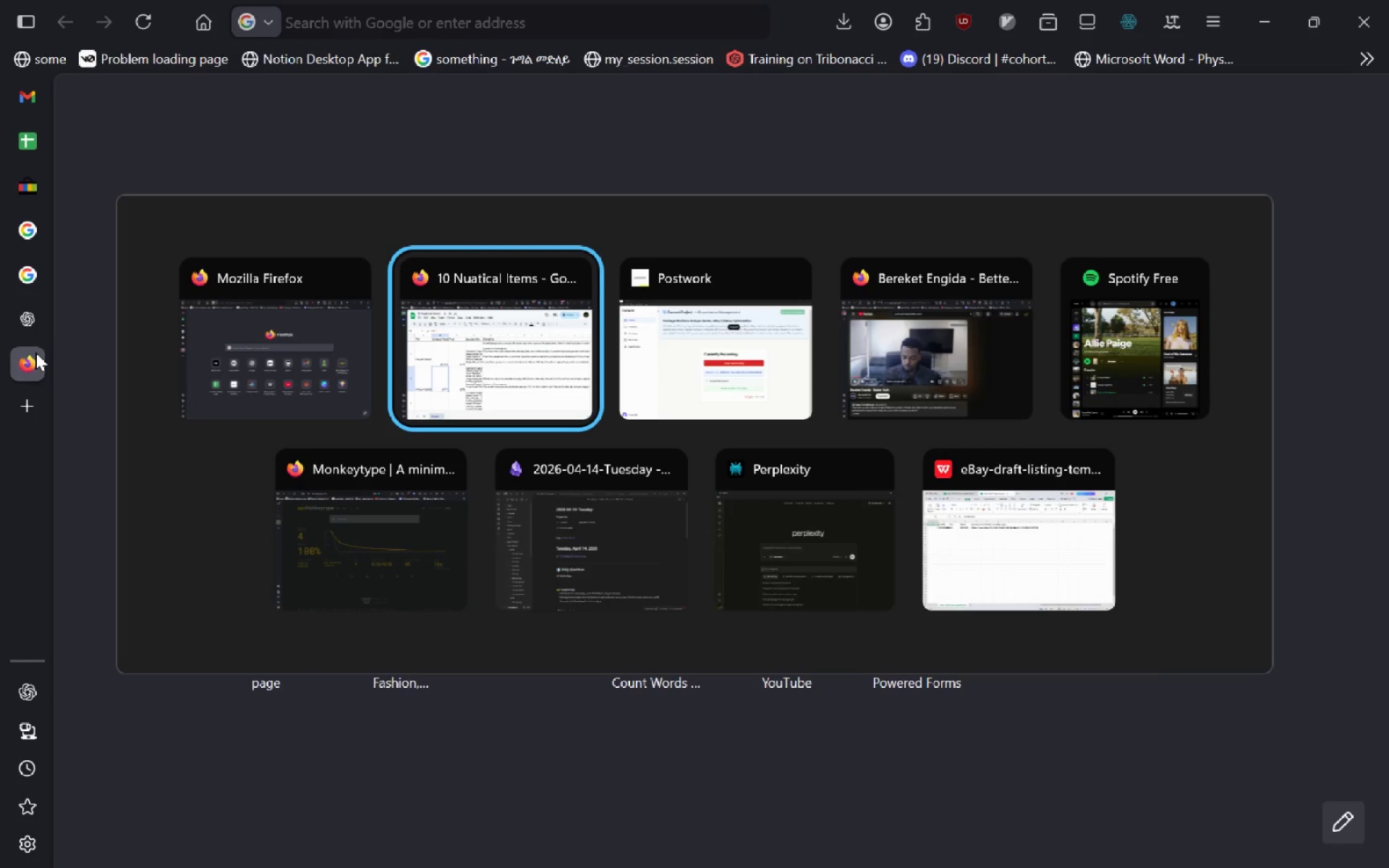 
key(Alt+Tab)